 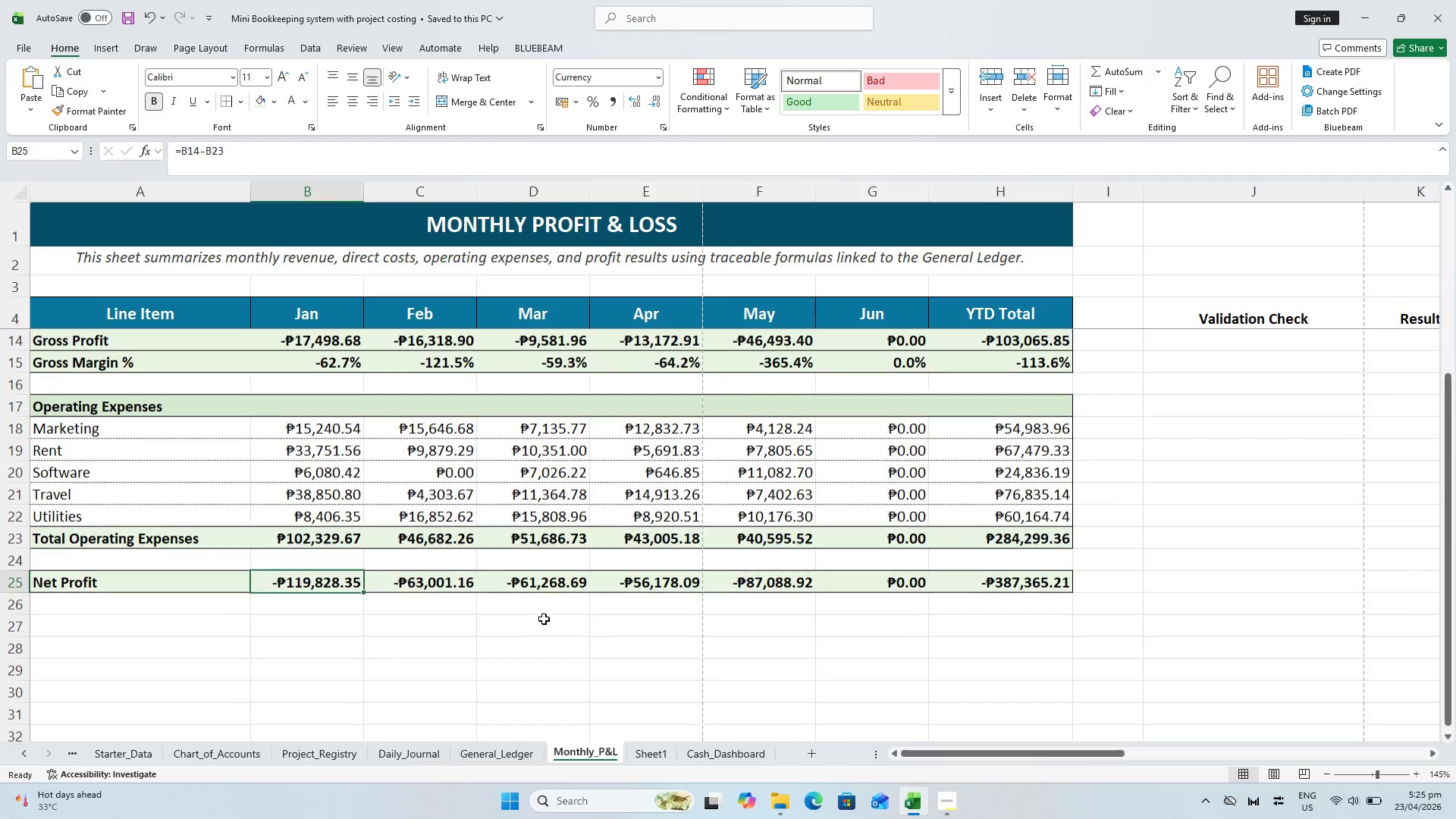 
double_click([979, 582])
 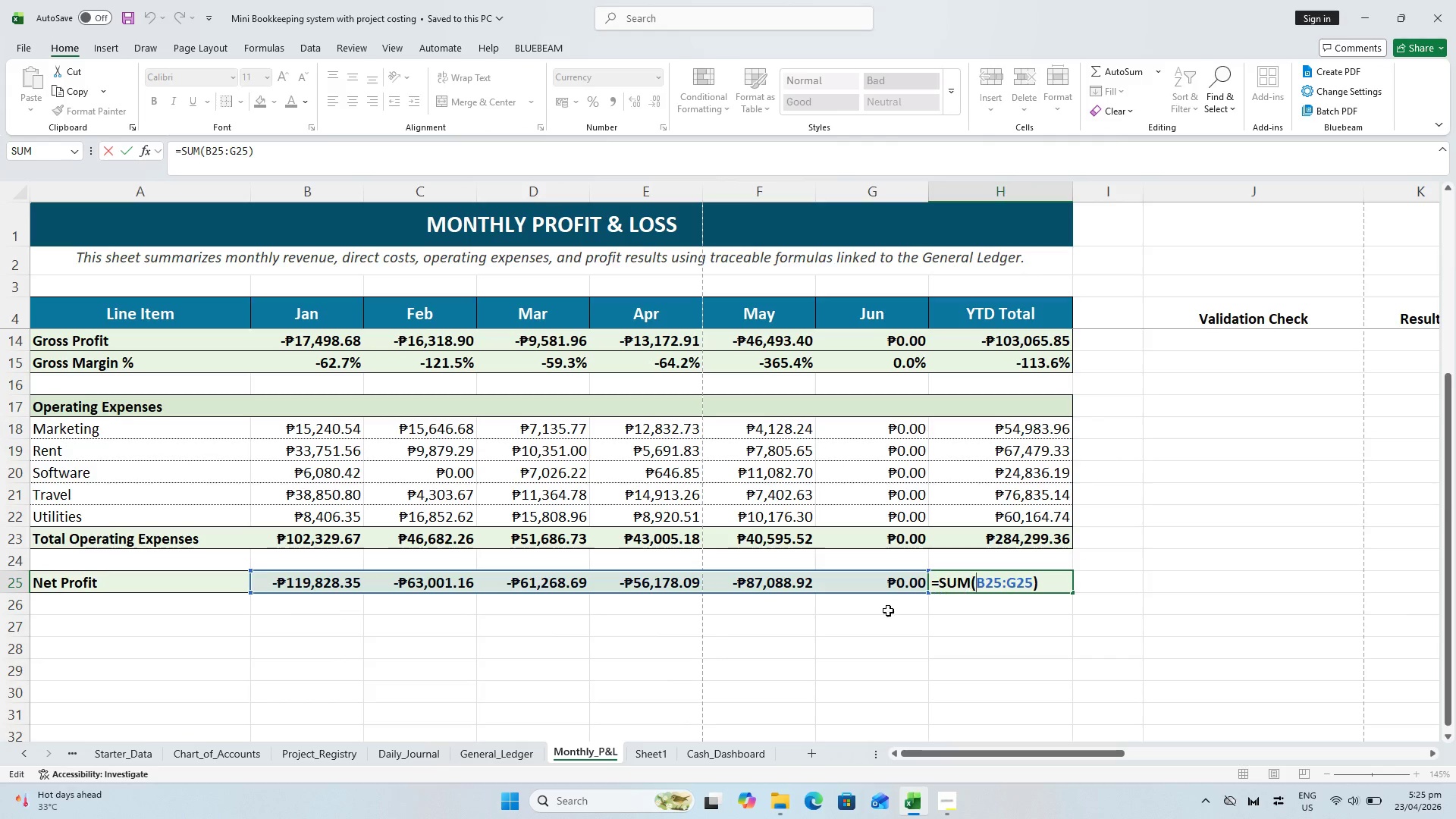 
key(Escape)
 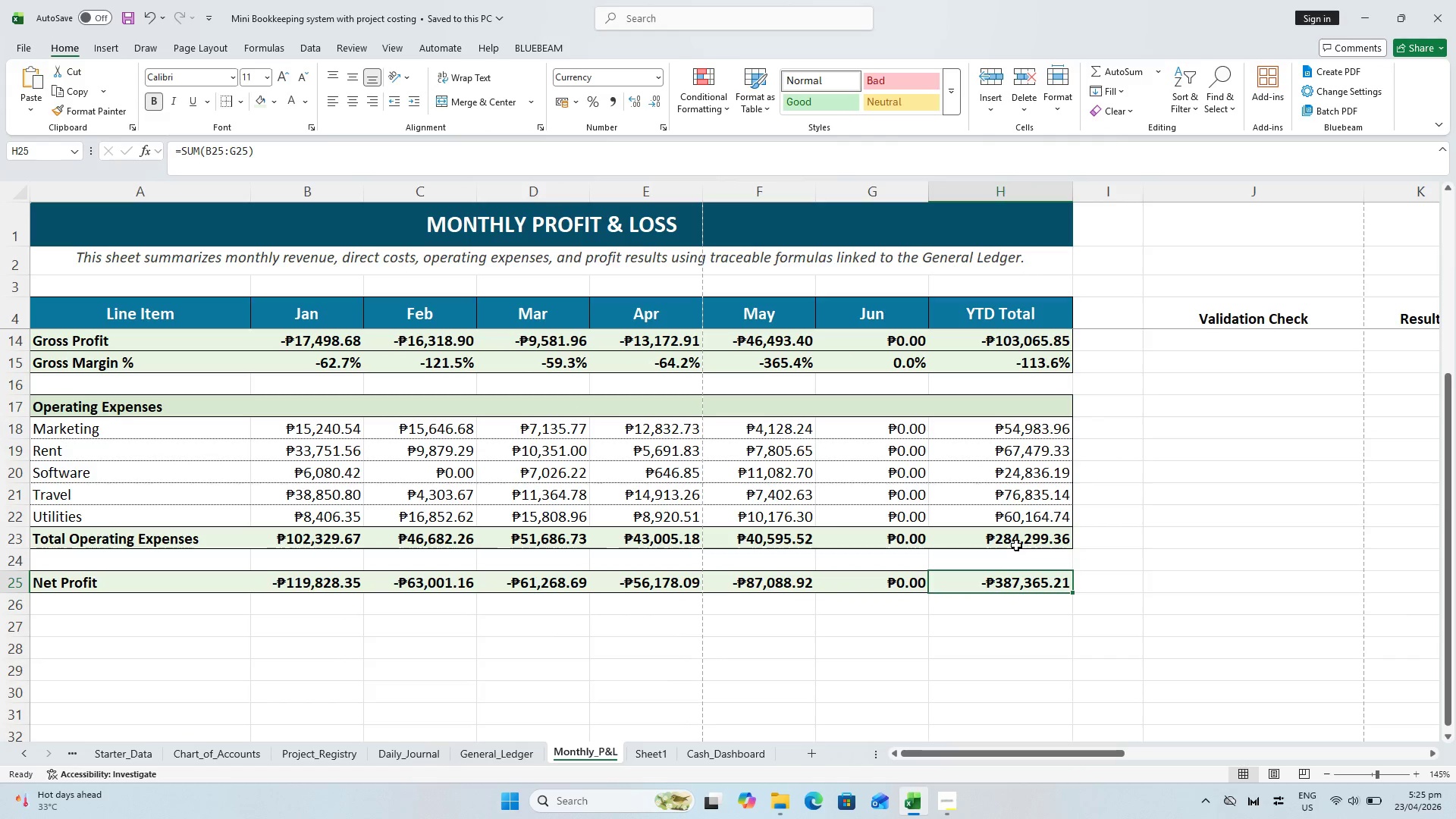 
double_click([1015, 545])
 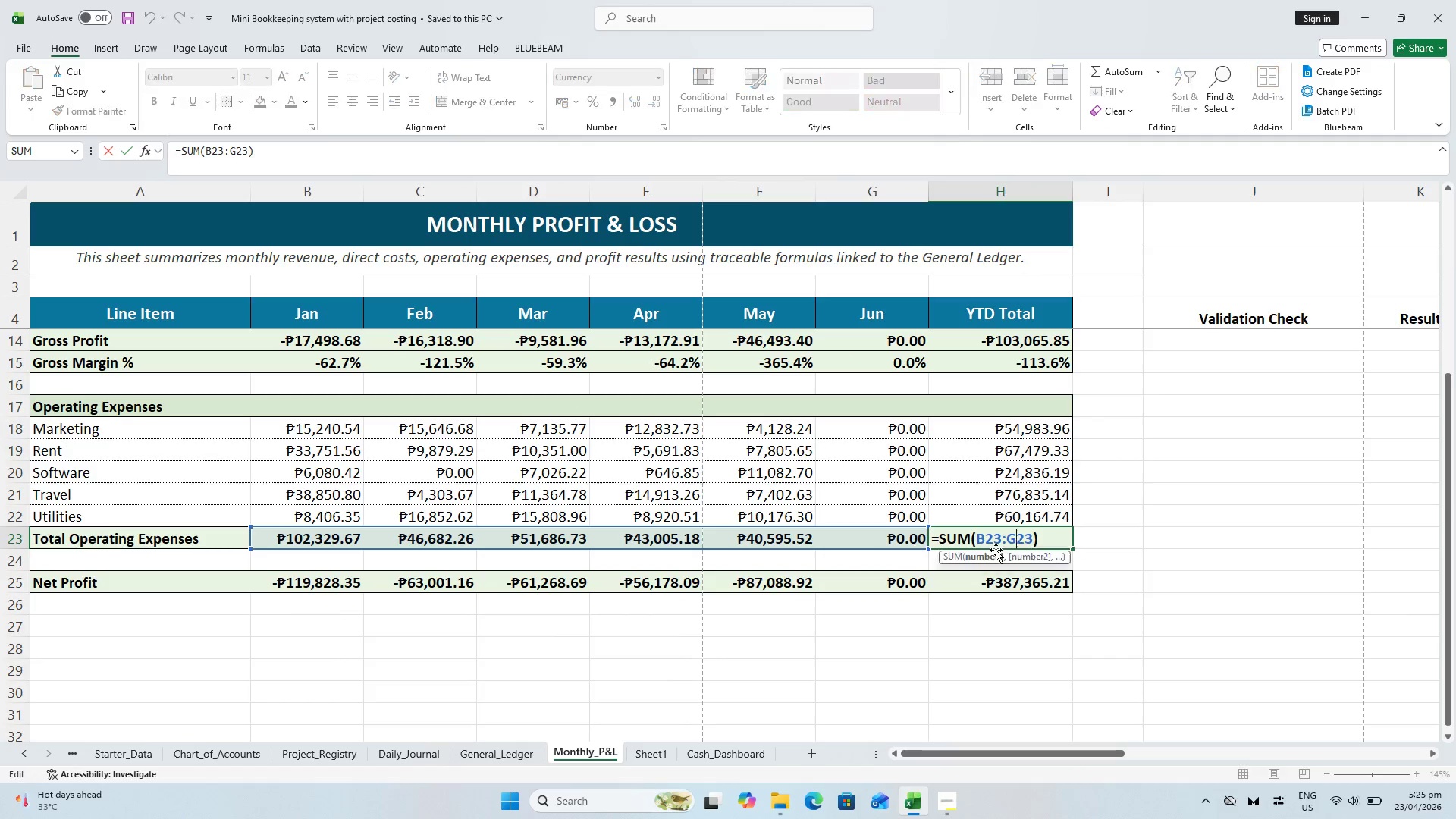 
key(Escape)
 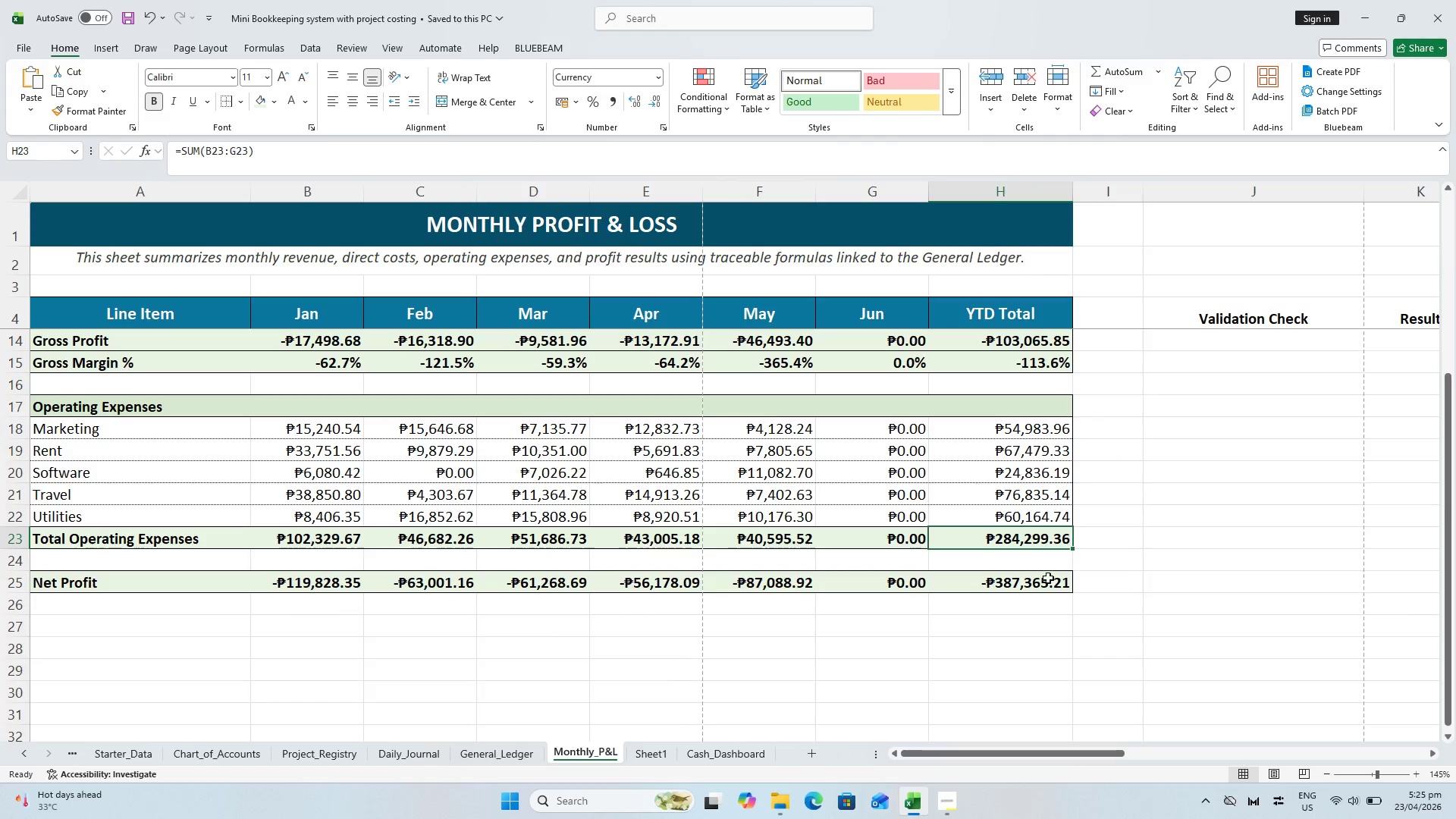 
double_click([1025, 588])
 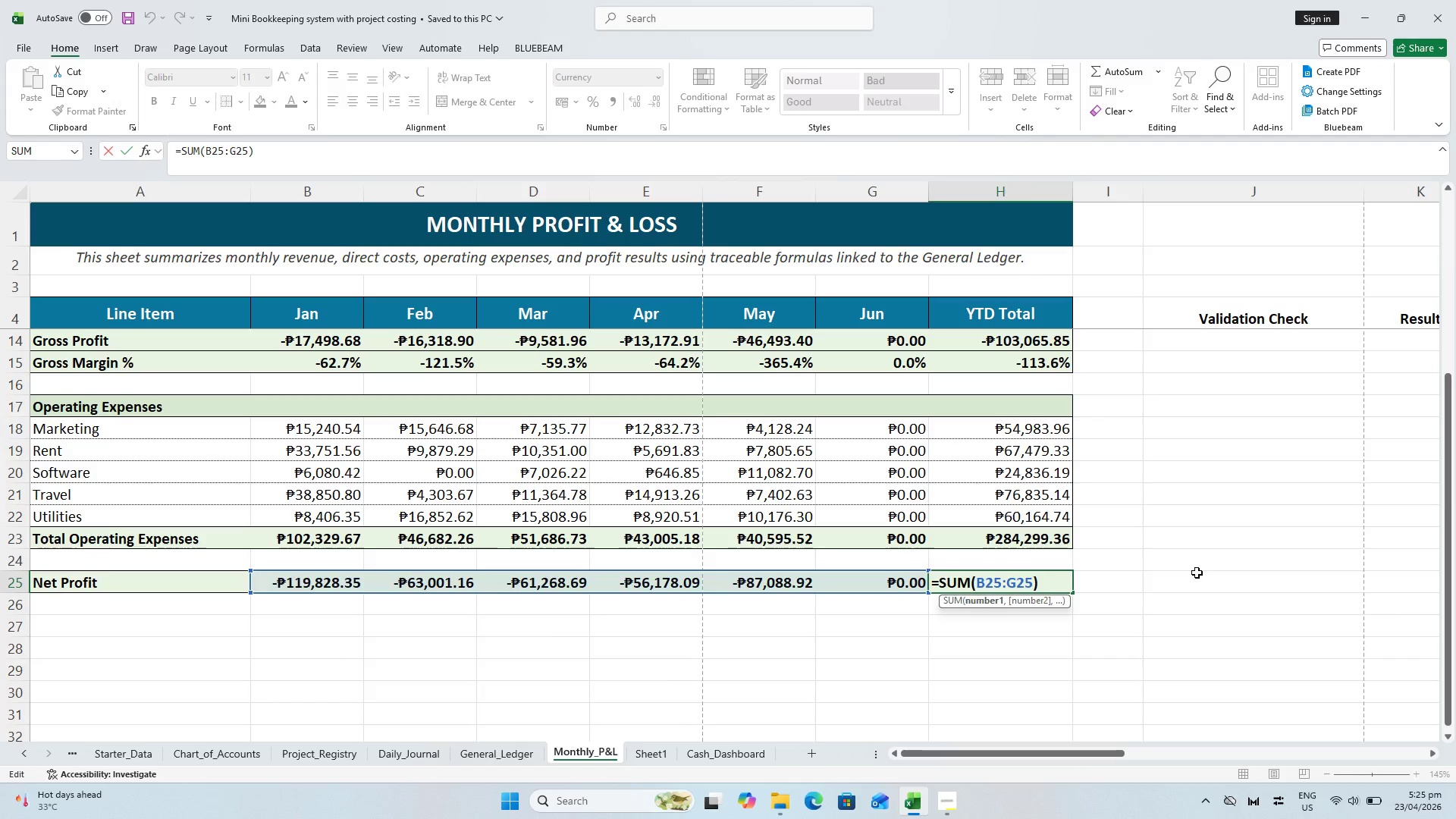 
scroll: coordinate [1197, 573], scroll_direction: down, amount: 1.0
 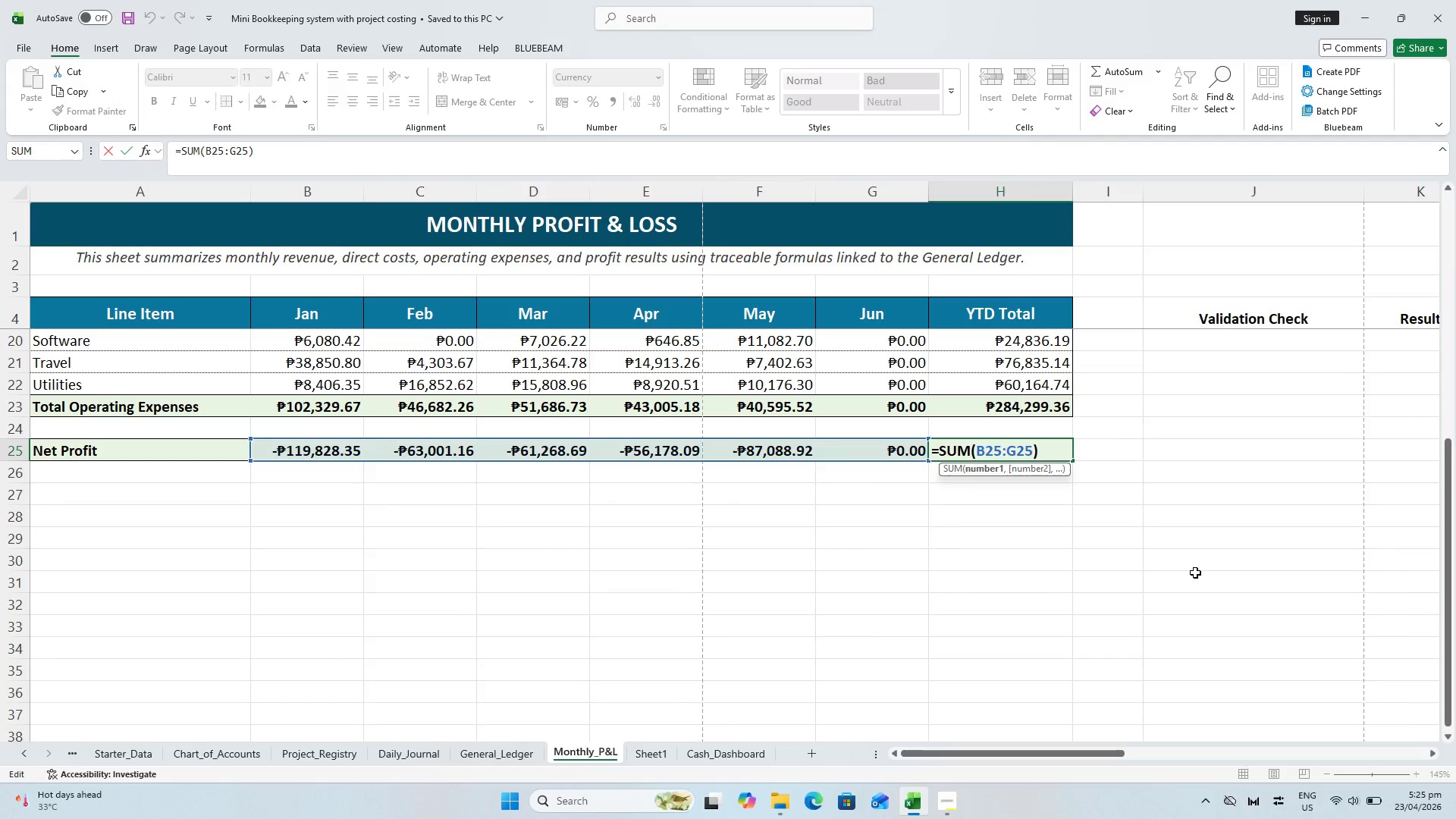 
scroll: coordinate [1216, 566], scroll_direction: up, amount: 2.0
 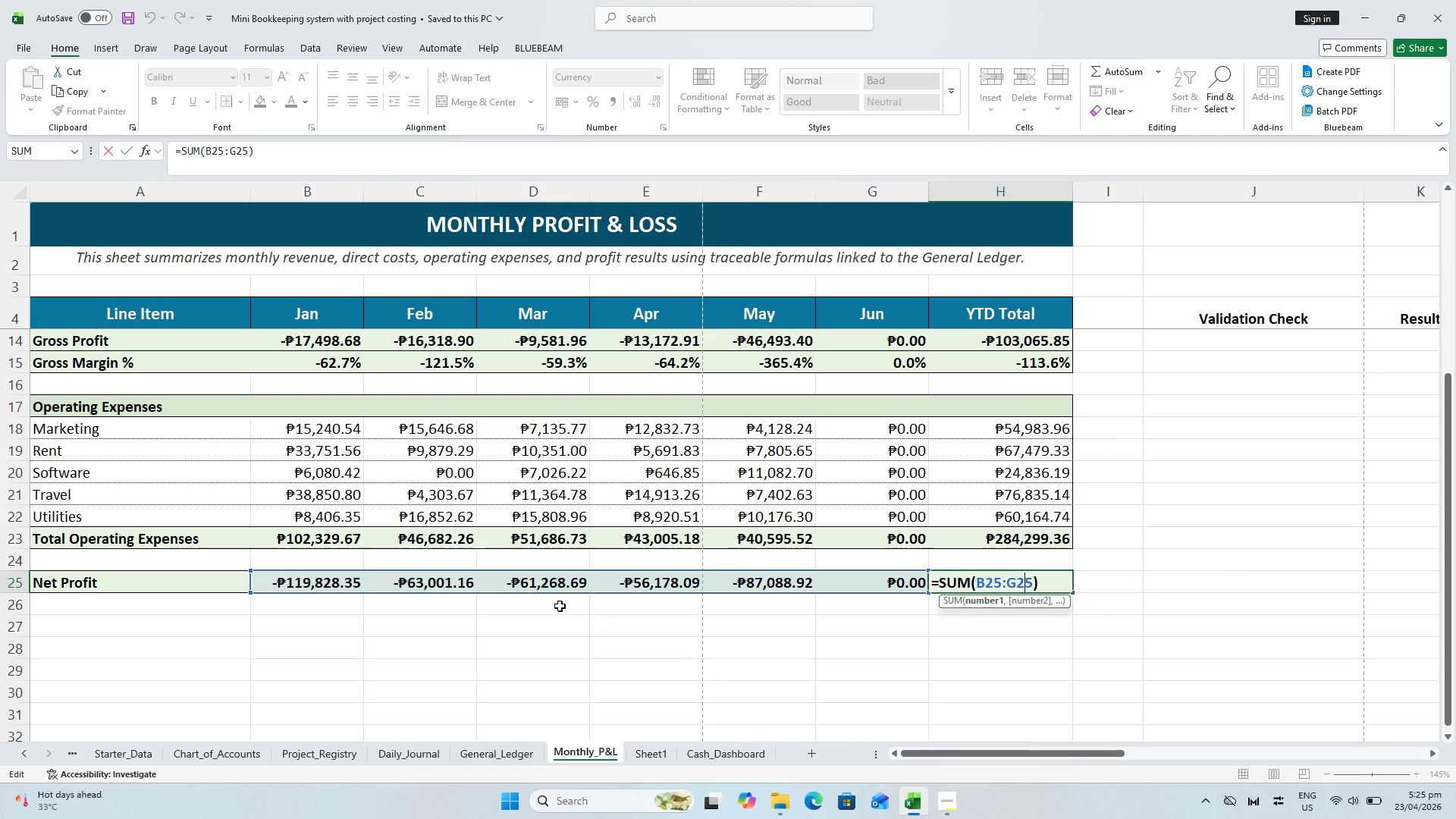 
scroll: coordinate [588, 584], scroll_direction: down, amount: 2.0
 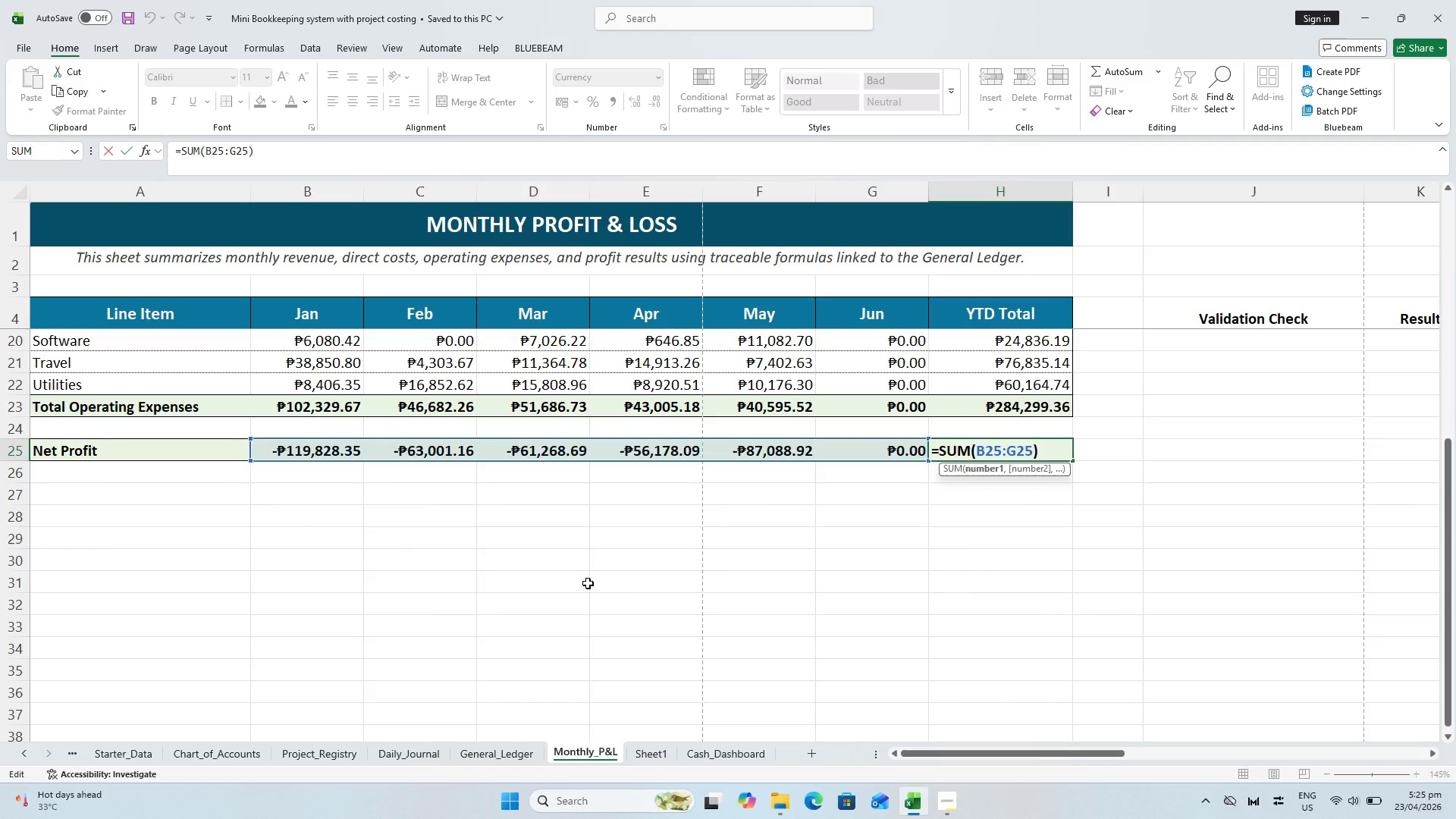 
scroll: coordinate [588, 582], scroll_direction: up, amount: 1.0
 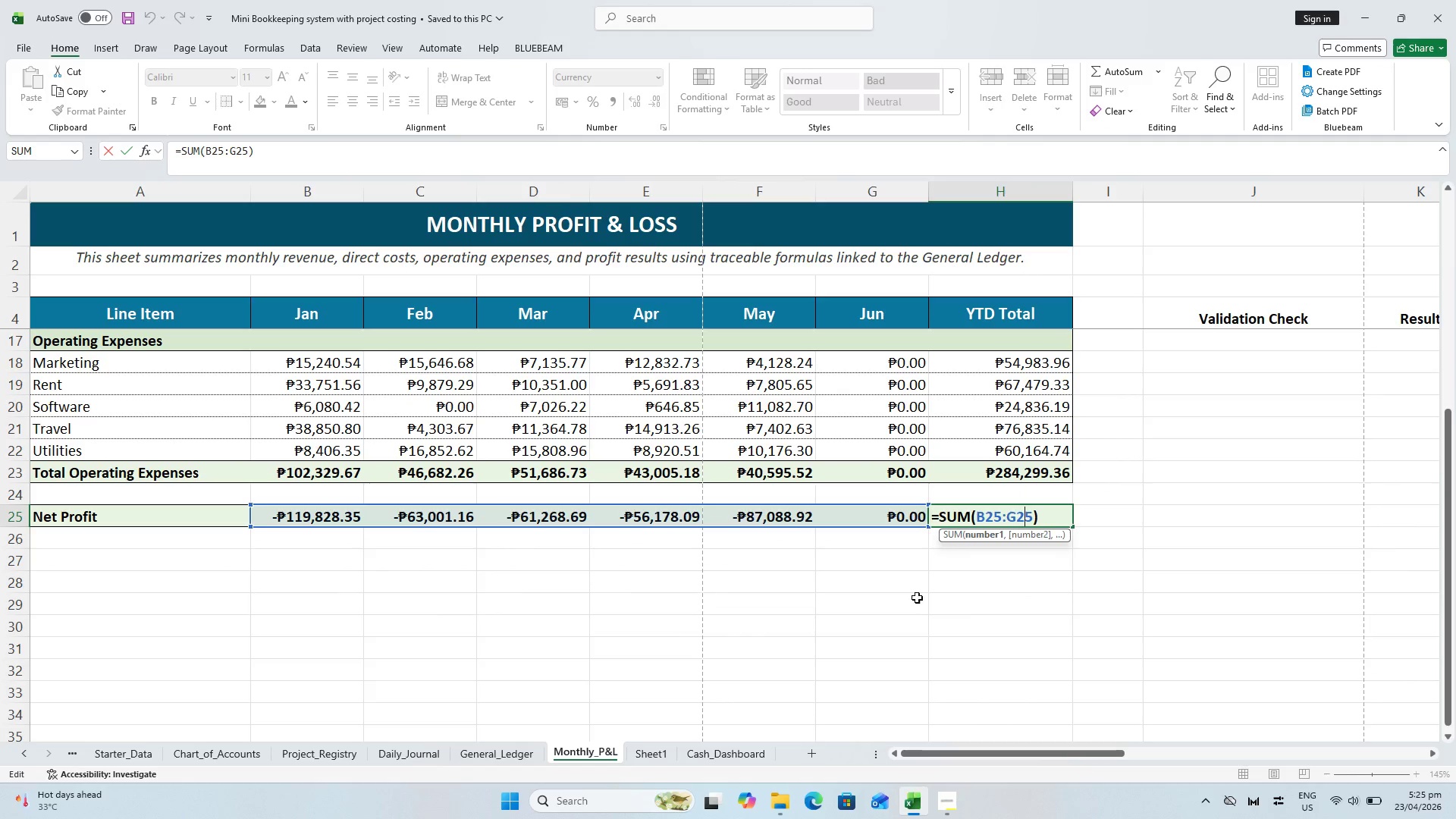 
key(Meta+Shift+ShiftLeft)
 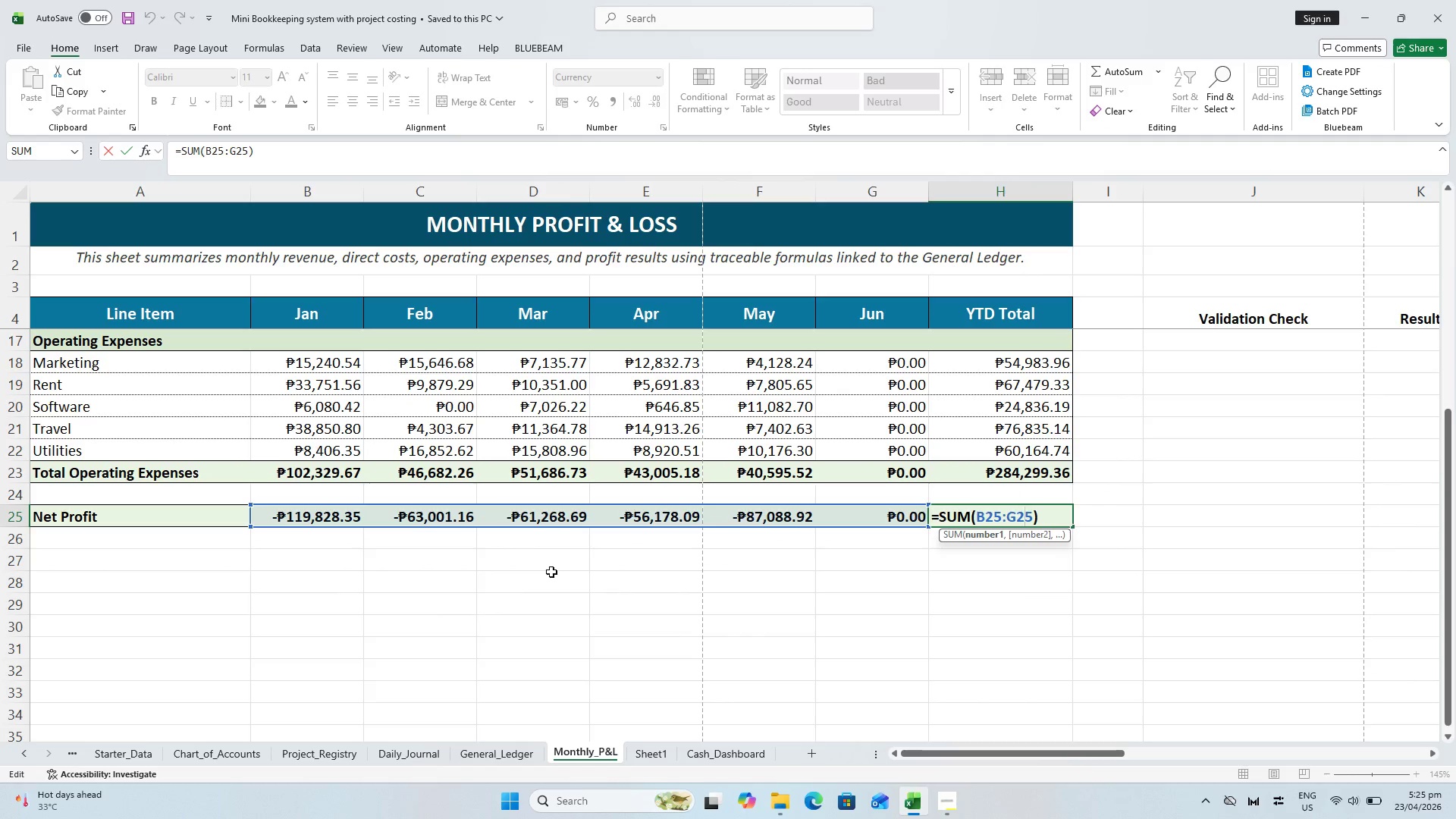 
key(Meta+Shift+S)
 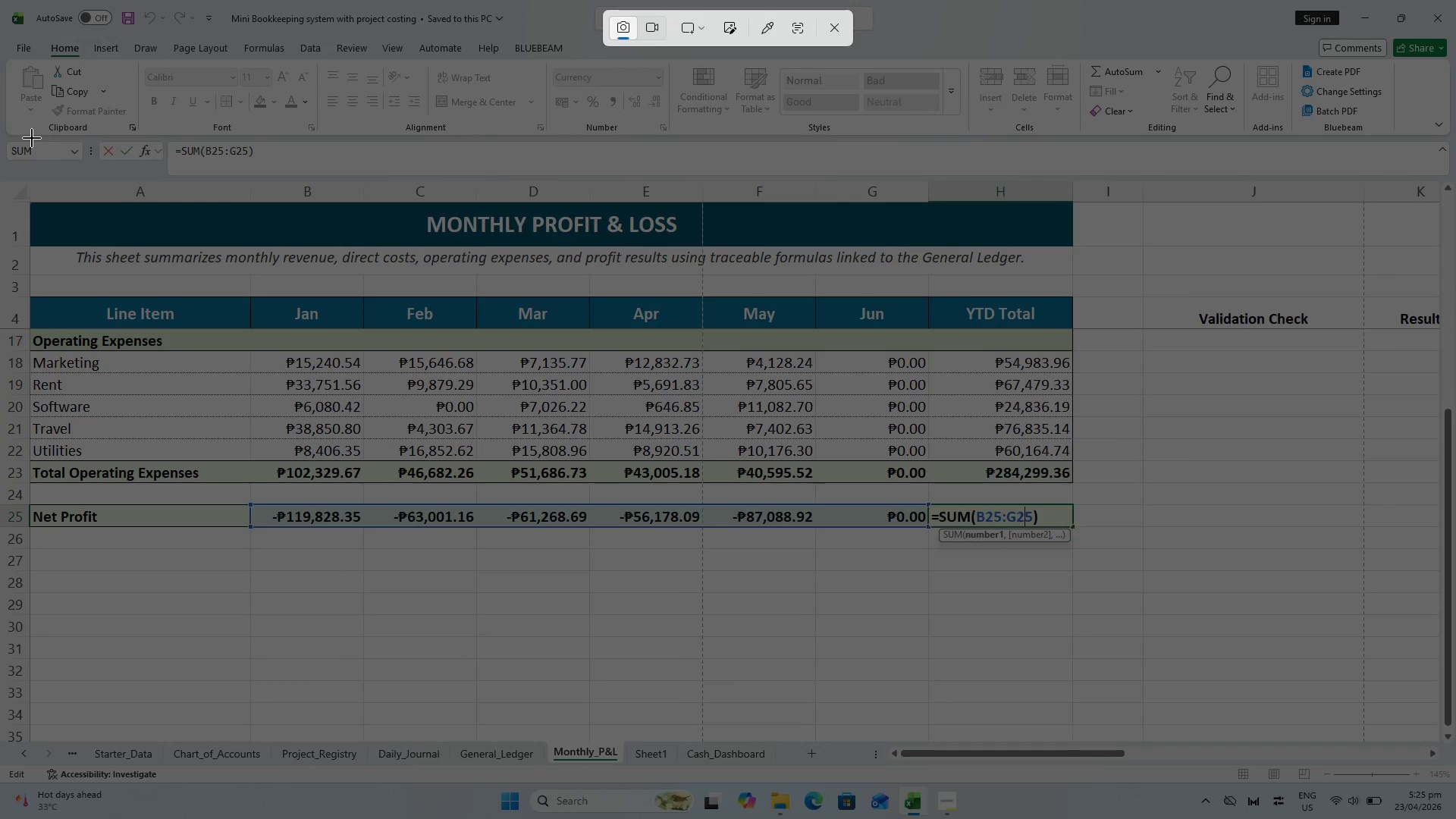 
left_click_drag(start_coordinate=[28, 140], to_coordinate=[1074, 529])
 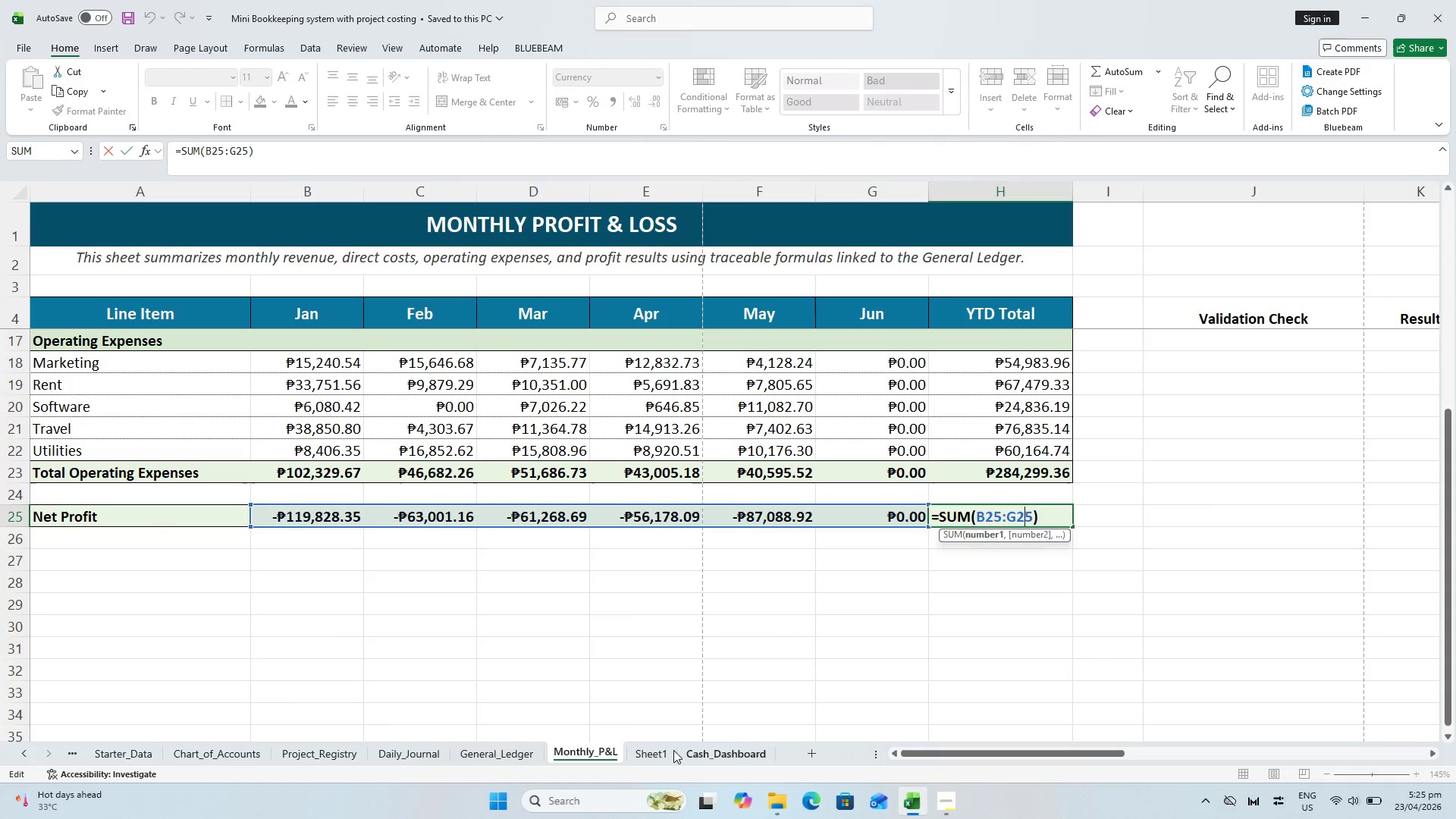 
left_click([642, 755])
 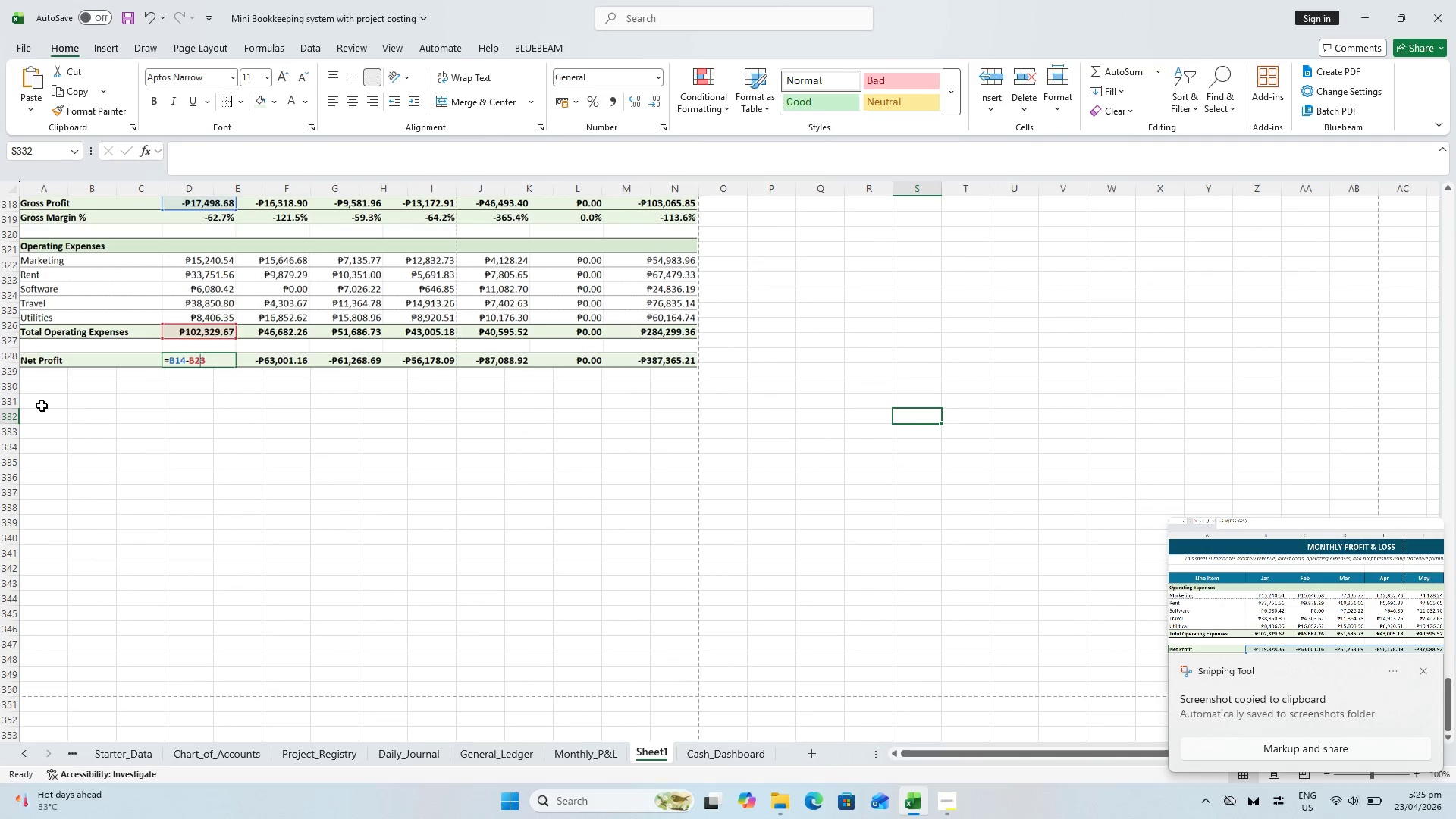 
left_click([26, 410])
 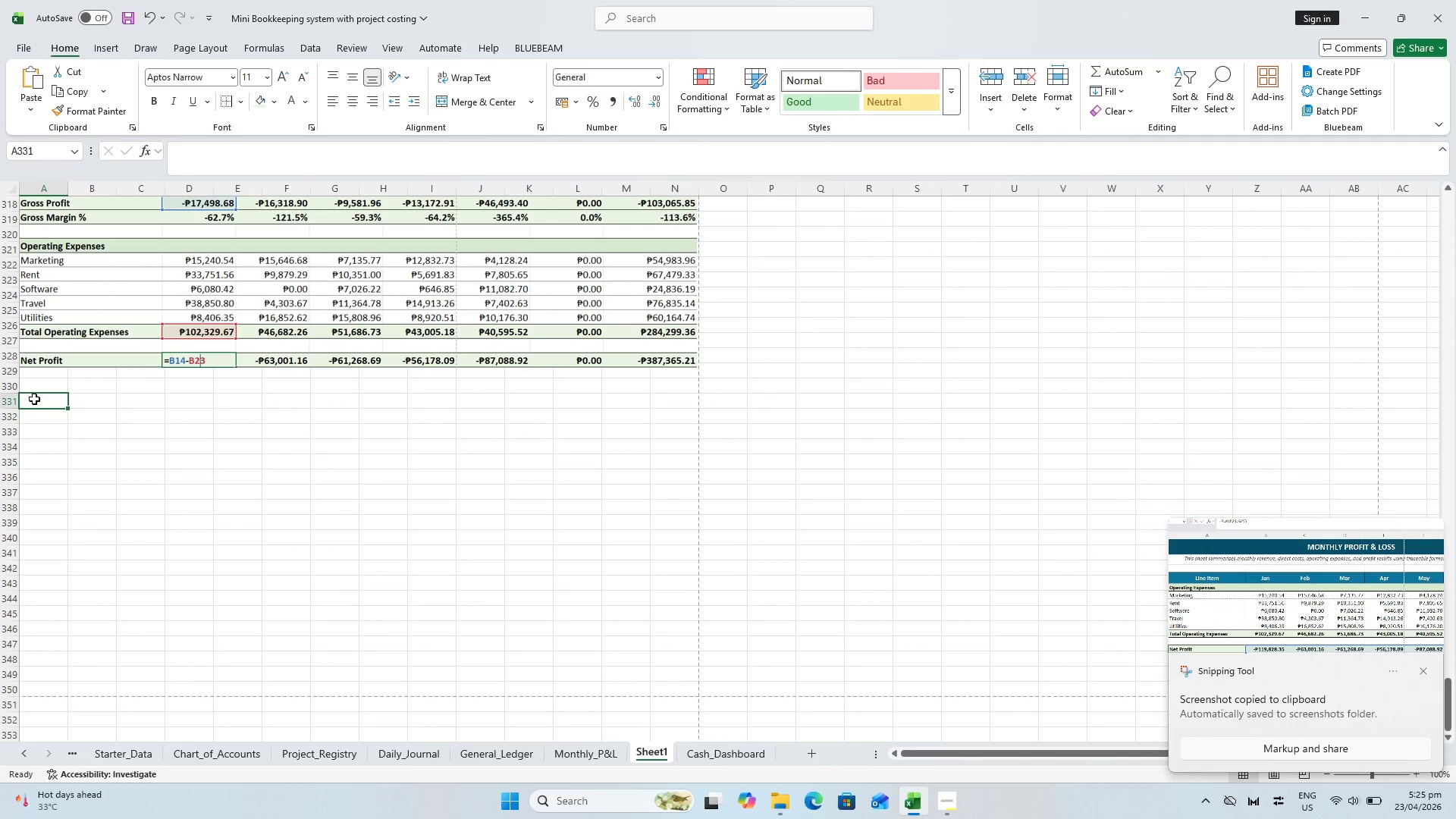 
key(Control+V)
 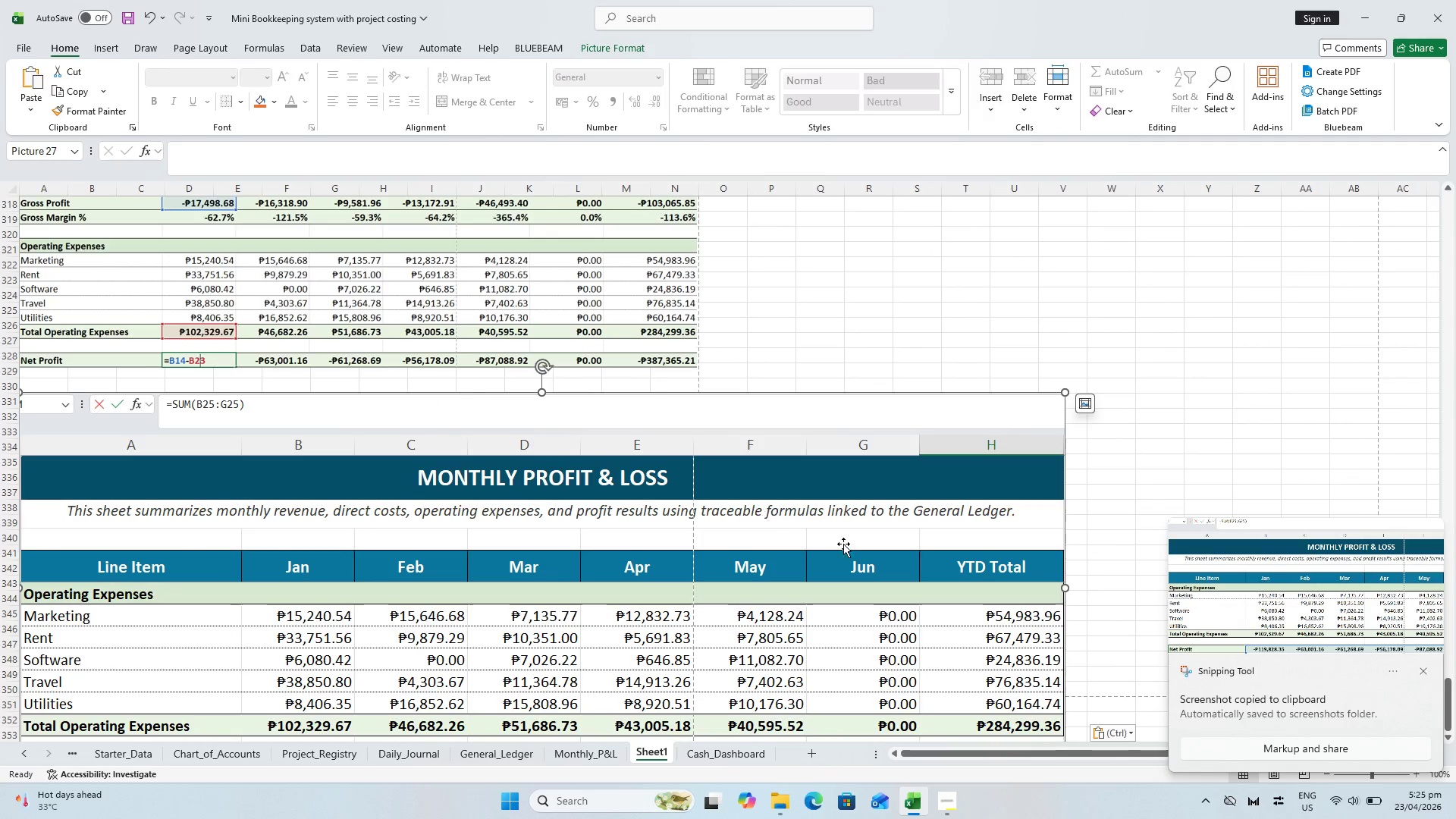 
scroll: coordinate [849, 546], scroll_direction: down, amount: 6.0
 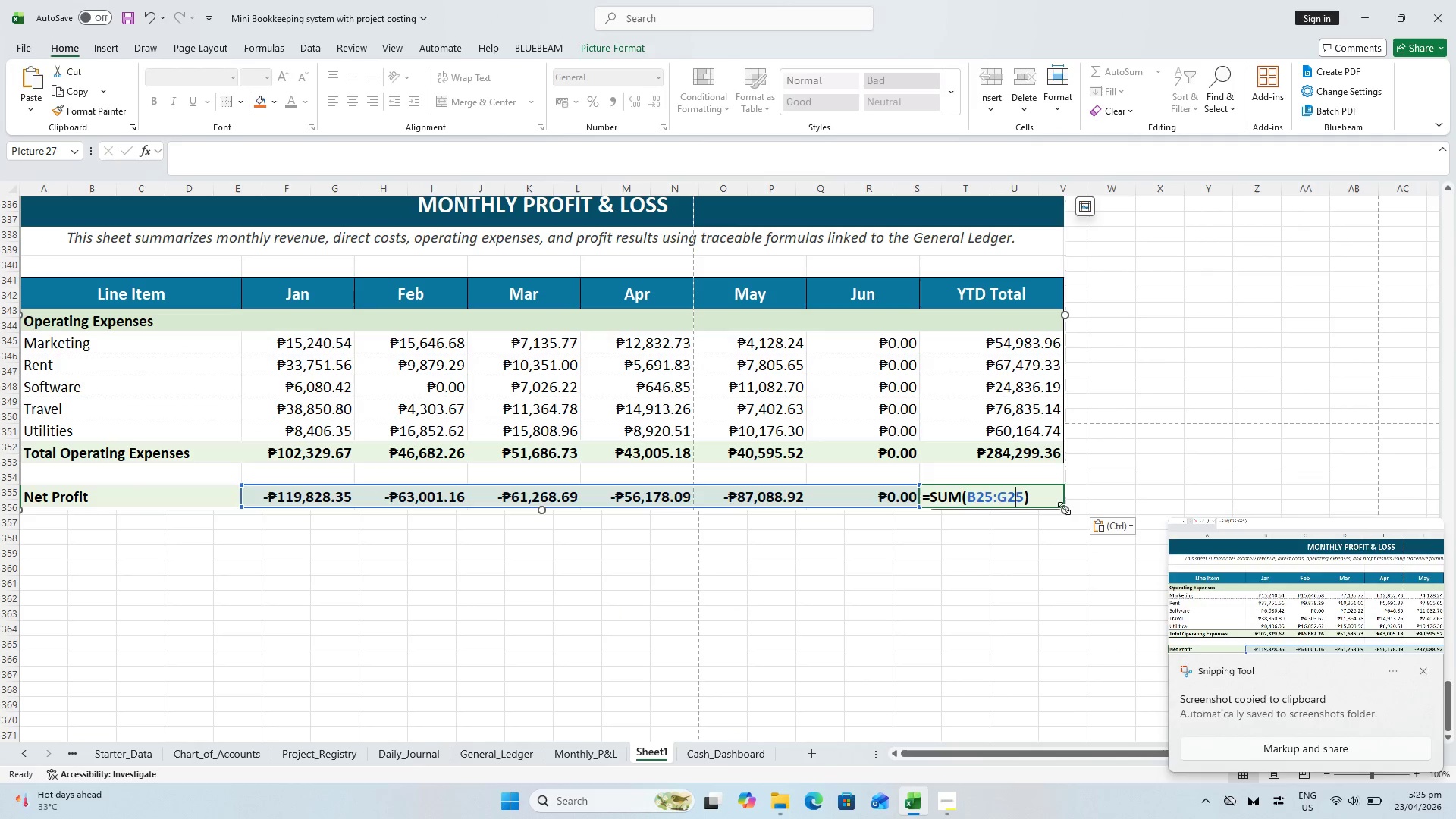 
left_click_drag(start_coordinate=[1068, 509], to_coordinate=[695, 353])
 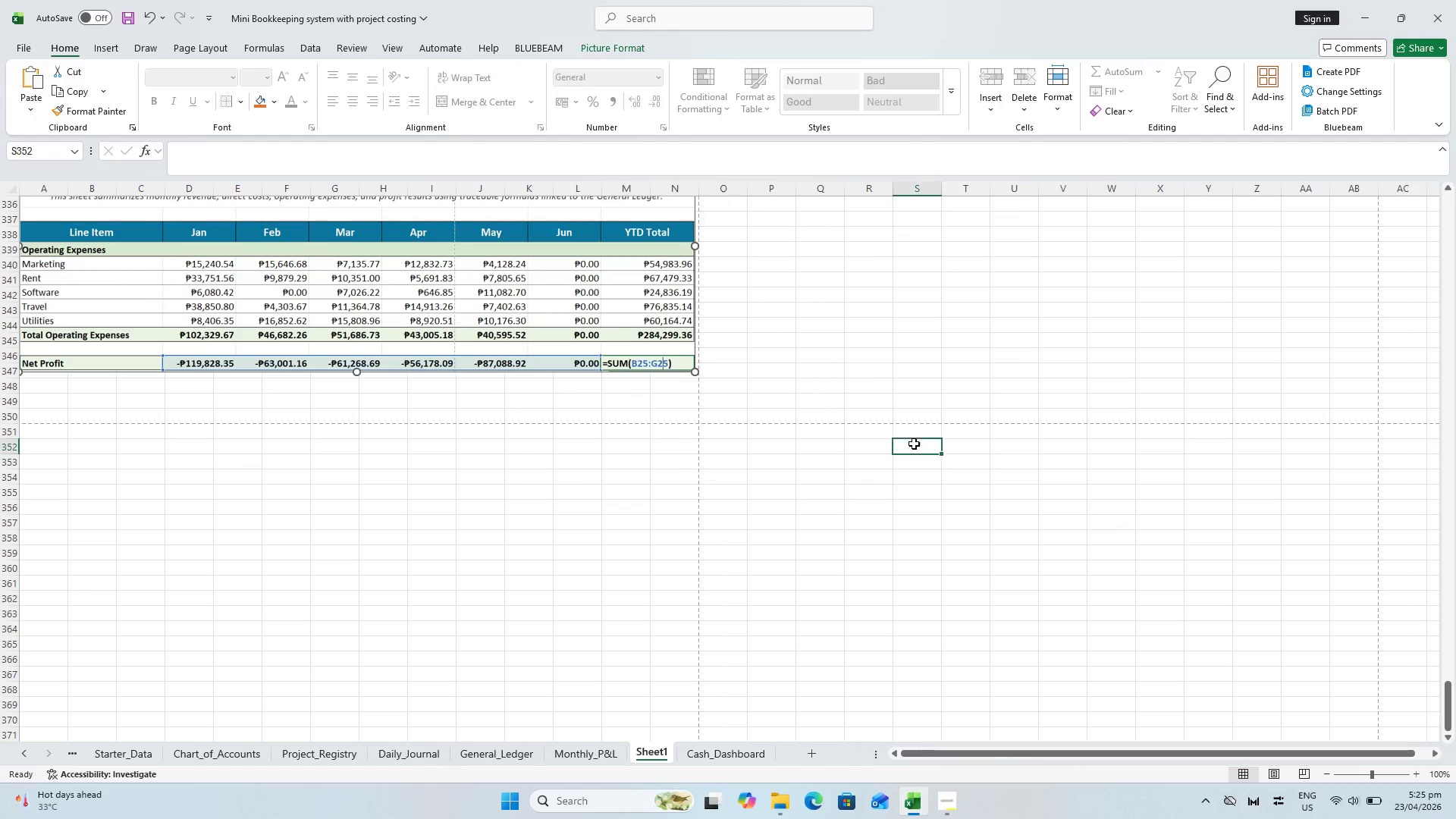 
left_click([914, 444])
 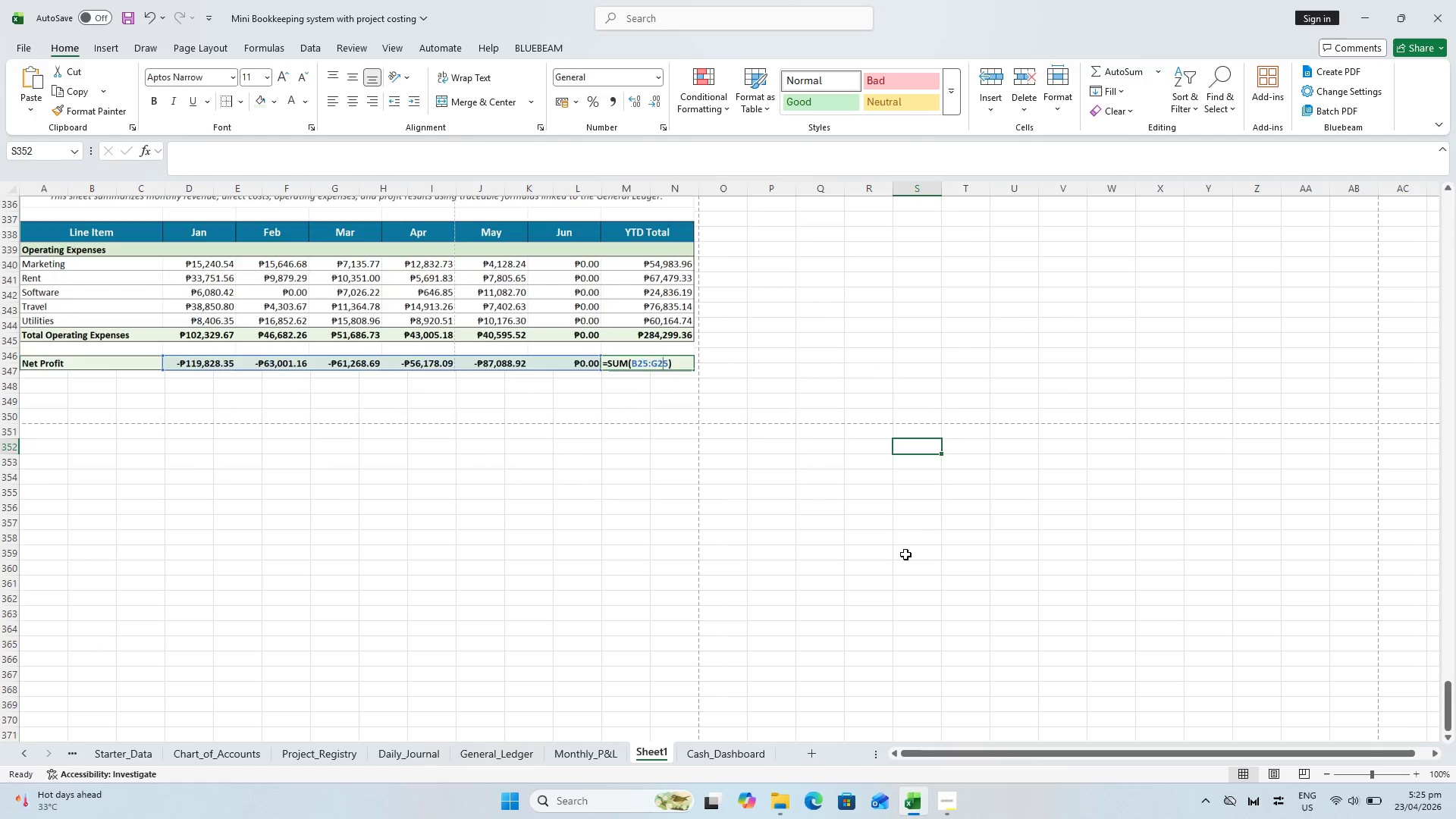 
scroll: coordinate [904, 557], scroll_direction: up, amount: 3.0
 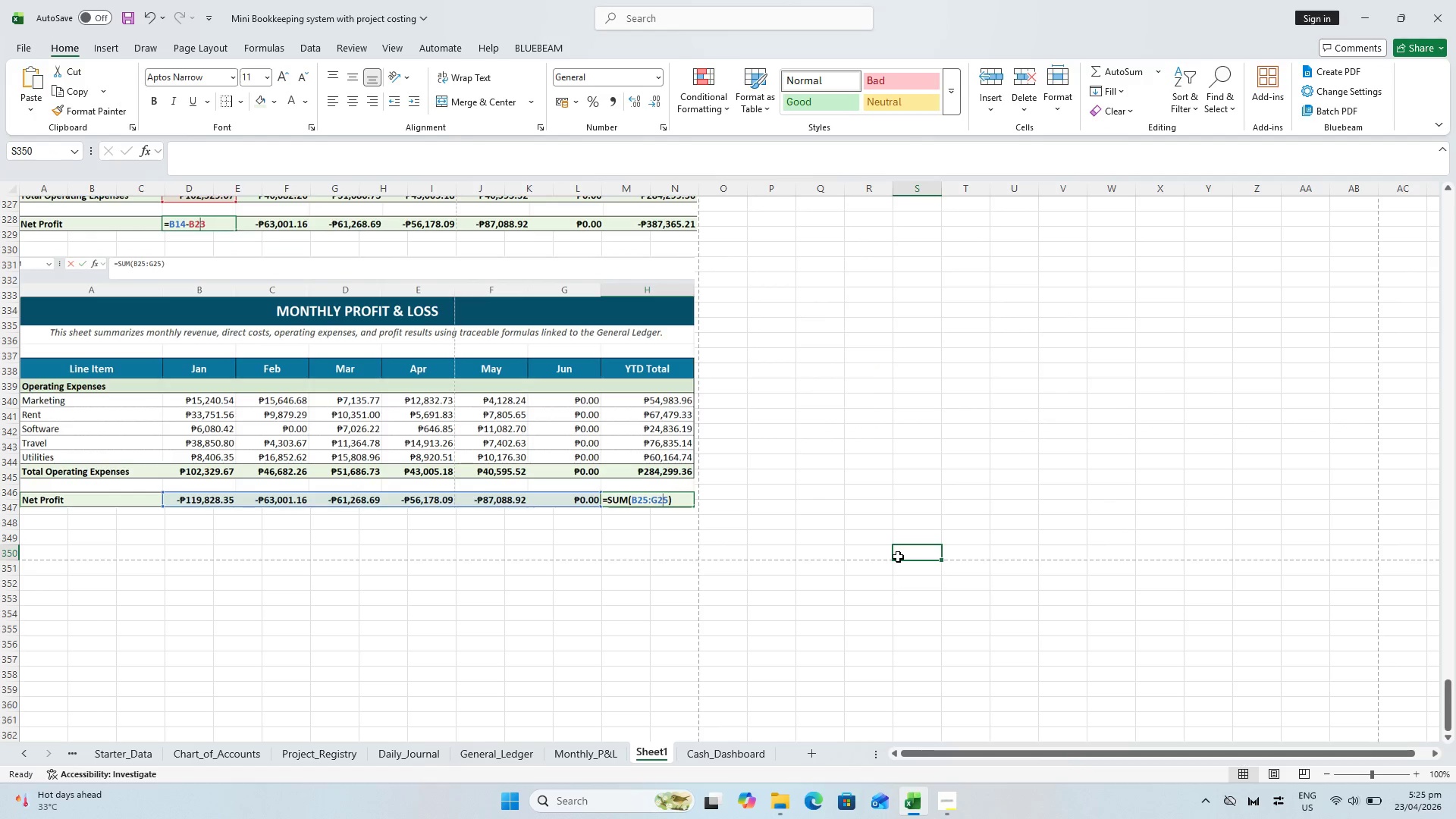 
key(Control+S)
 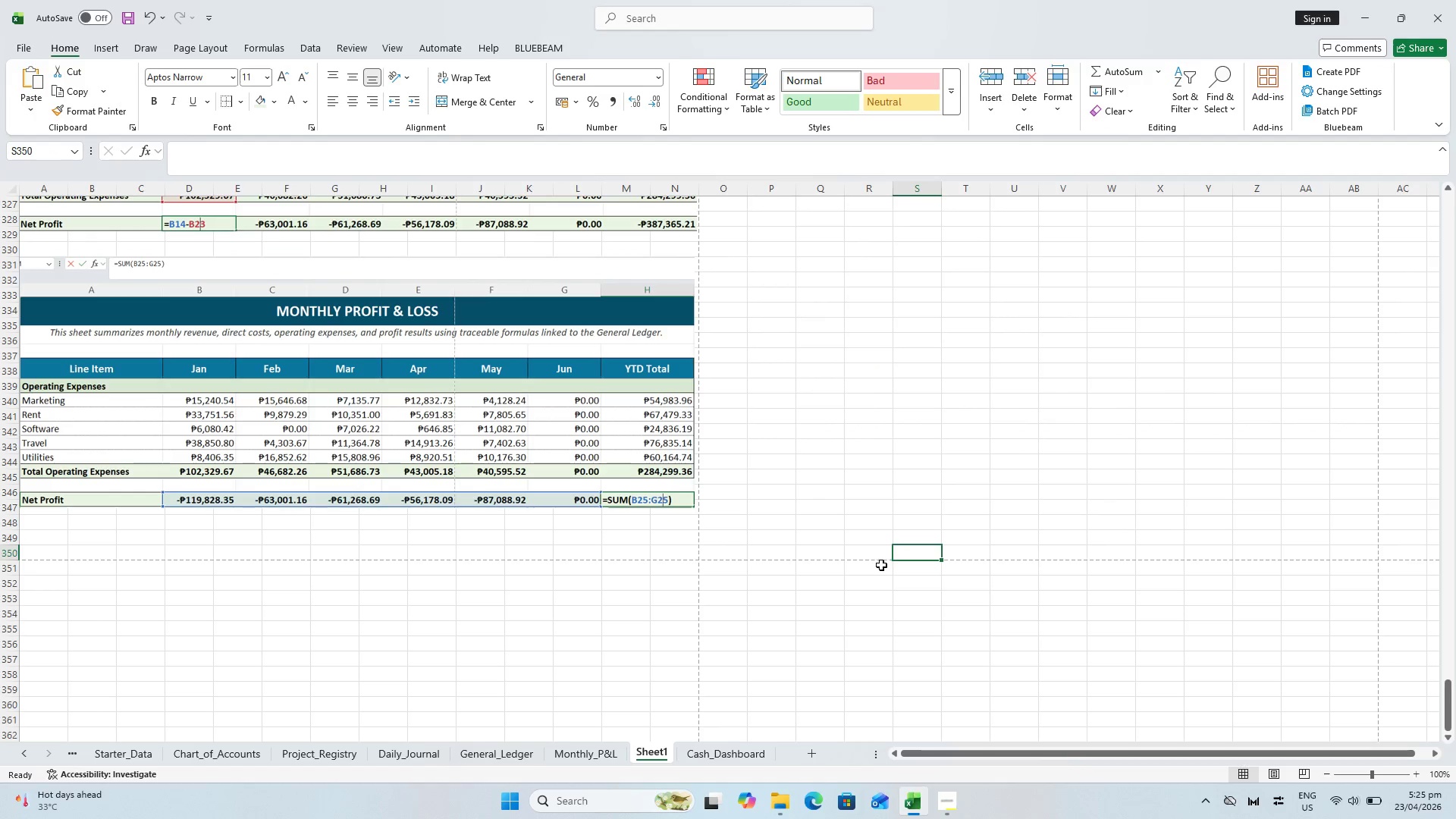 
key(Alt+AltLeft)
 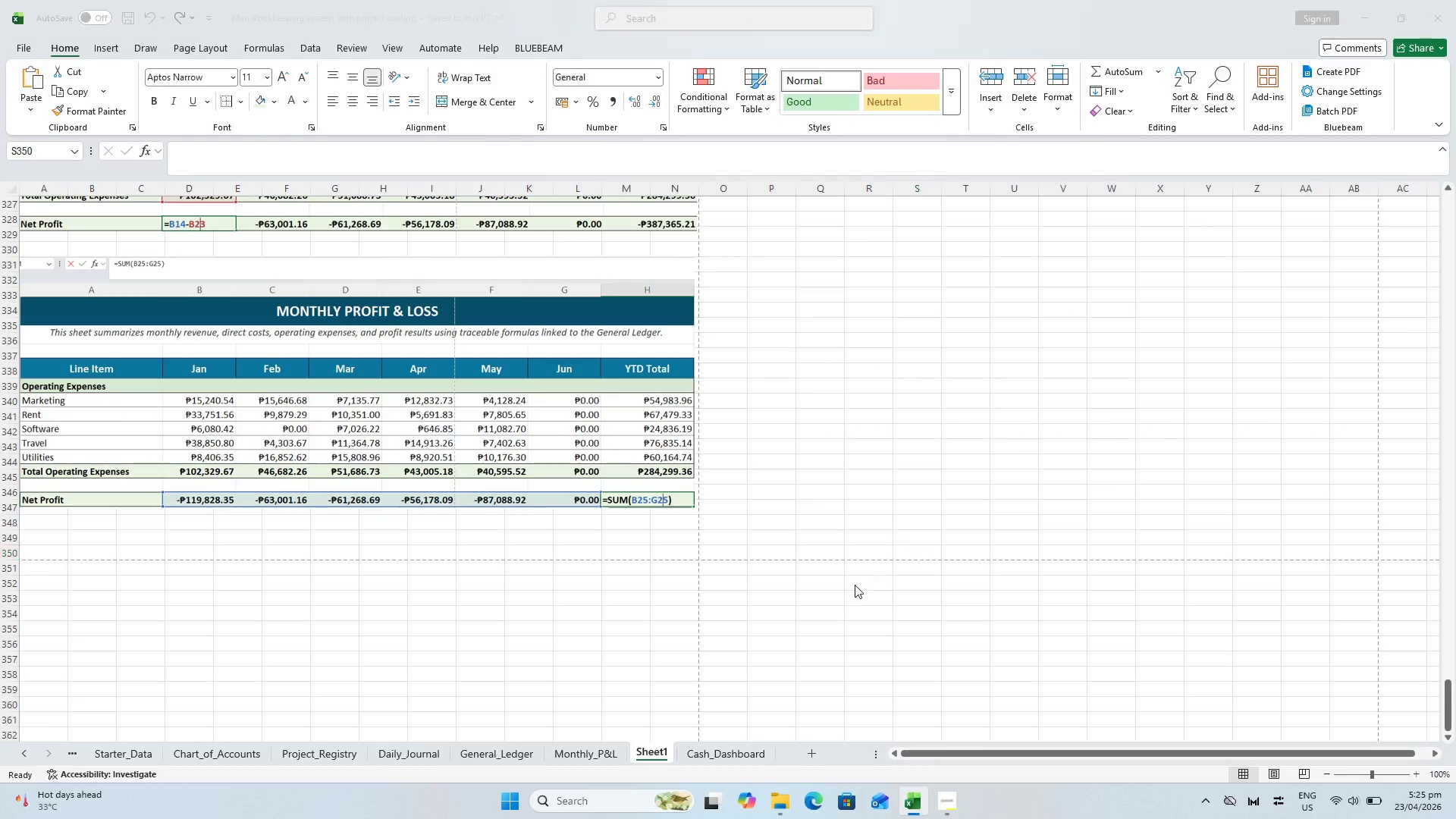 
key(Alt+Tab)